 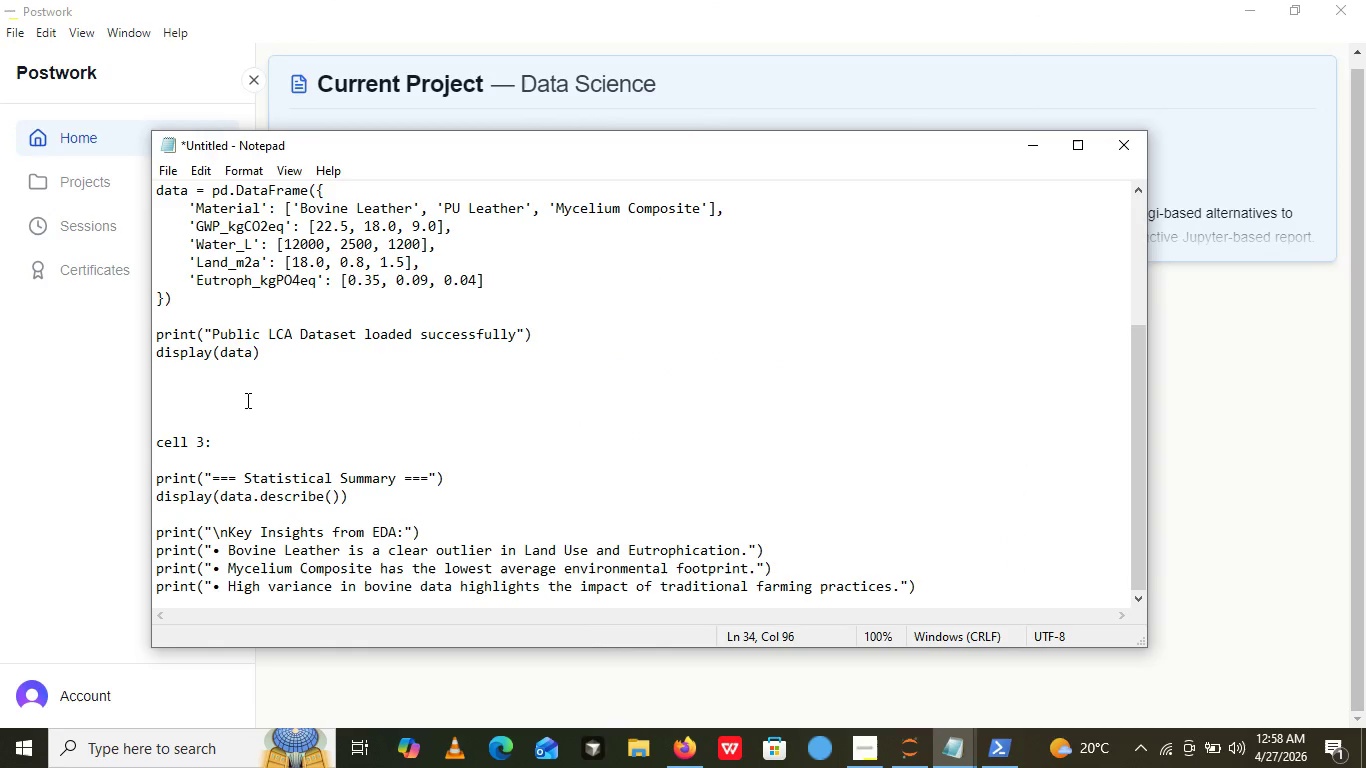 
left_click_drag(start_coordinate=[246, 404], to_coordinate=[94, 108])
 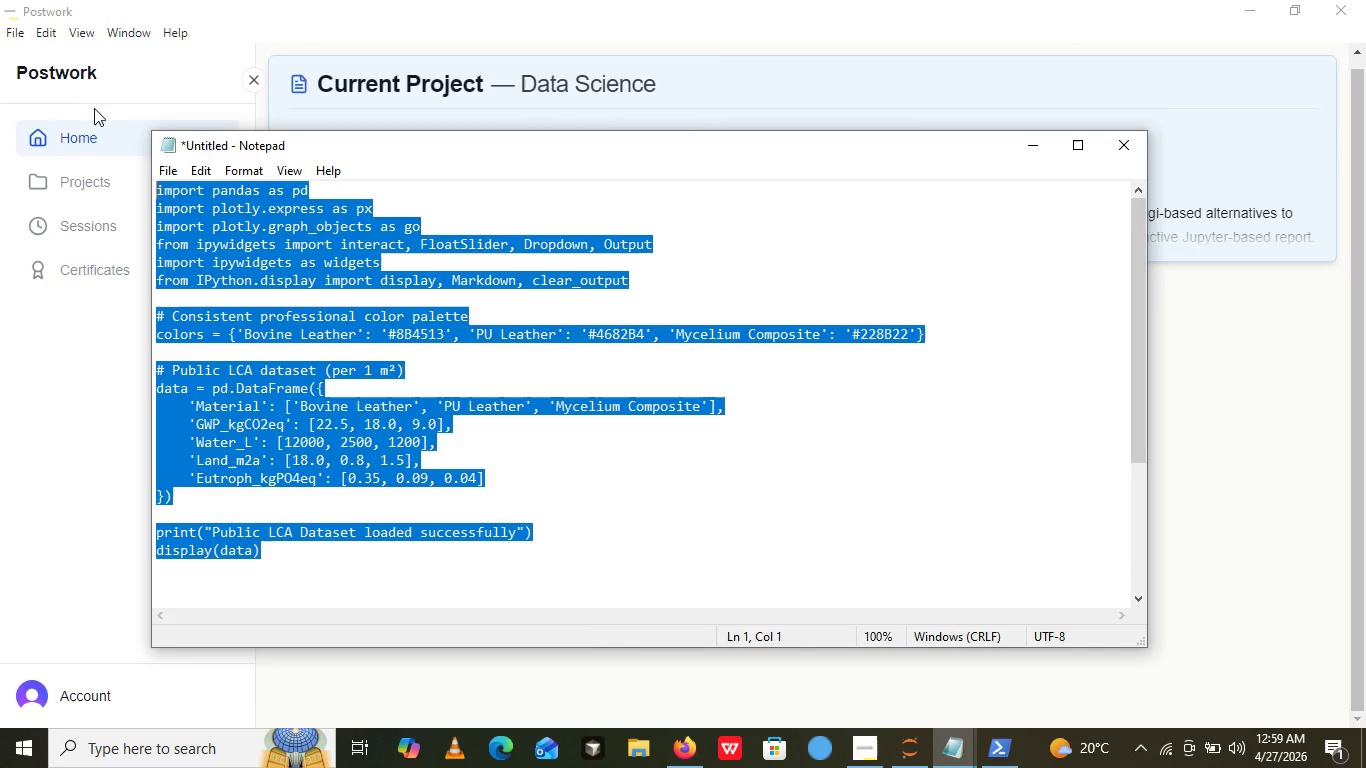 
hold_key(key=ControlLeft, duration=0.75)
 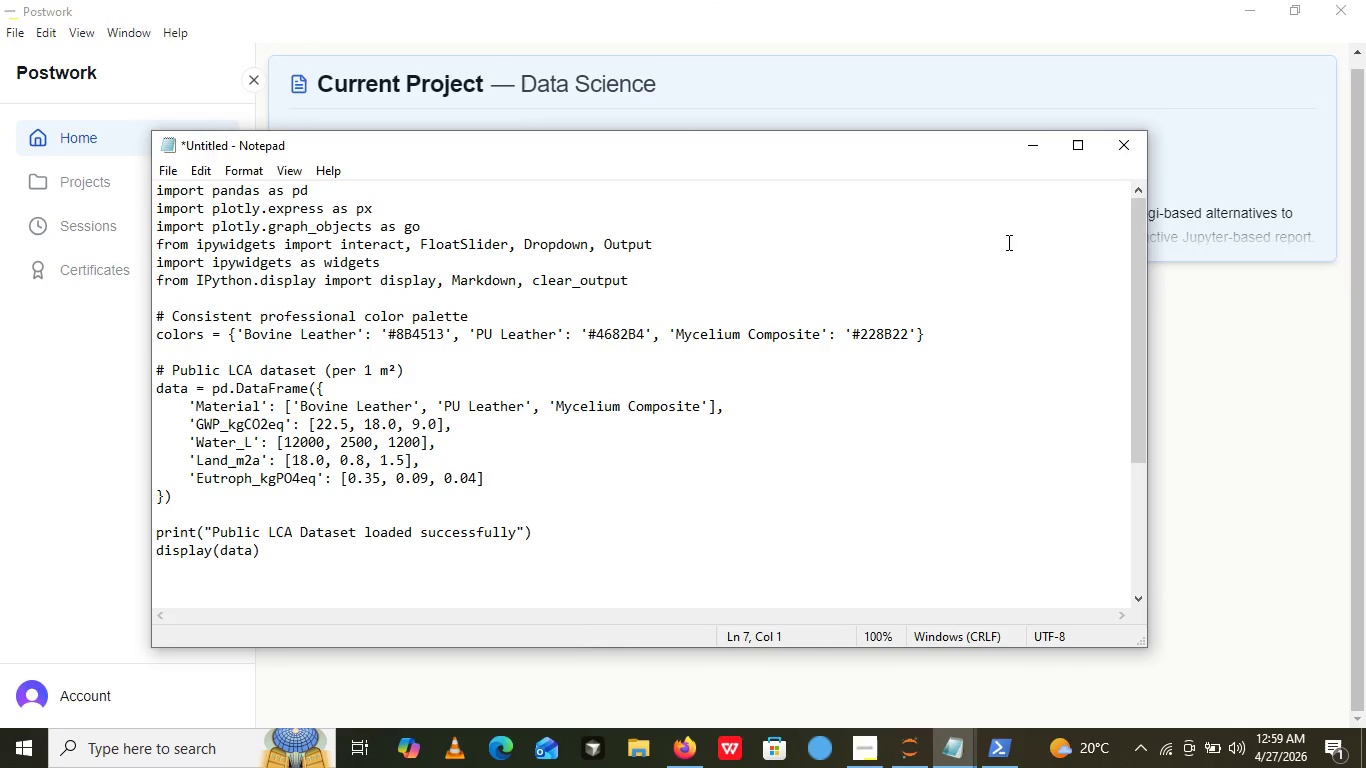 
hold_key(key=C, duration=0.39)
 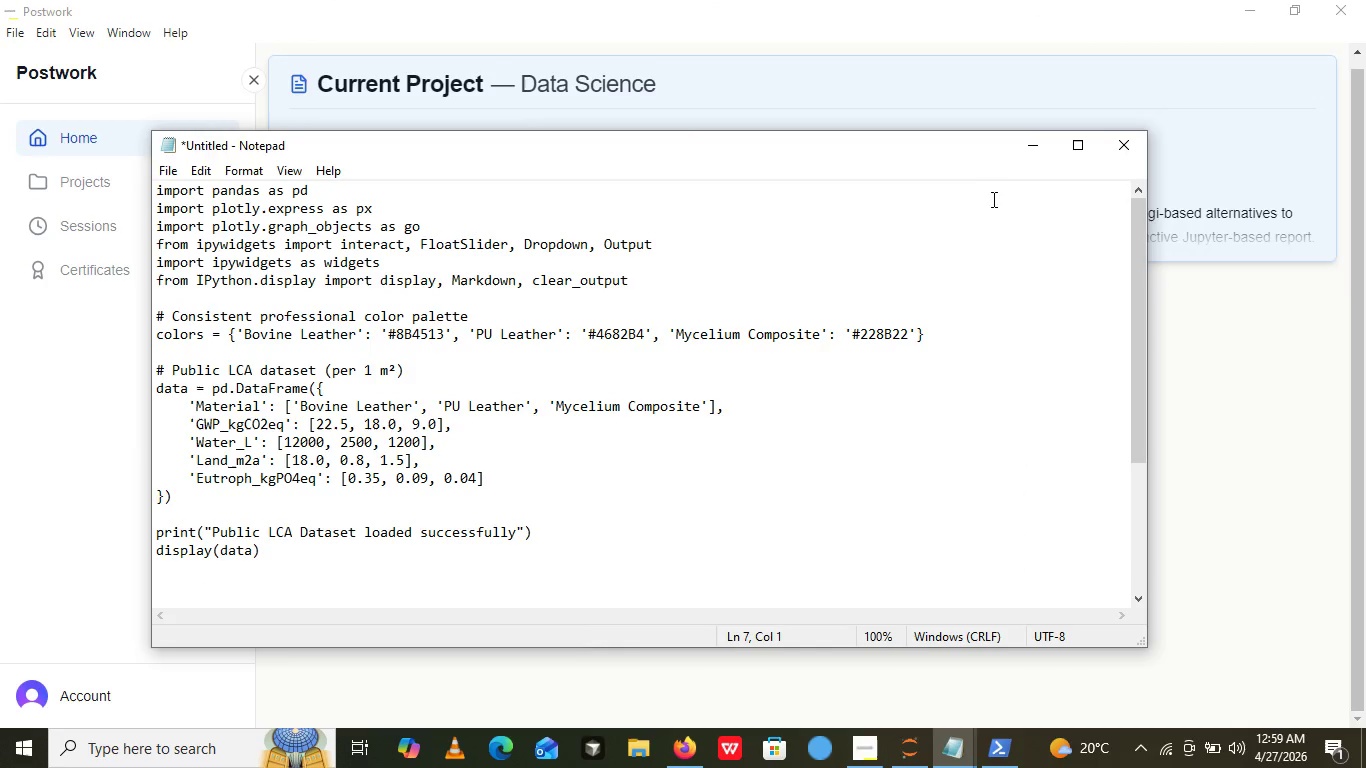 
left_click([575, 291])
 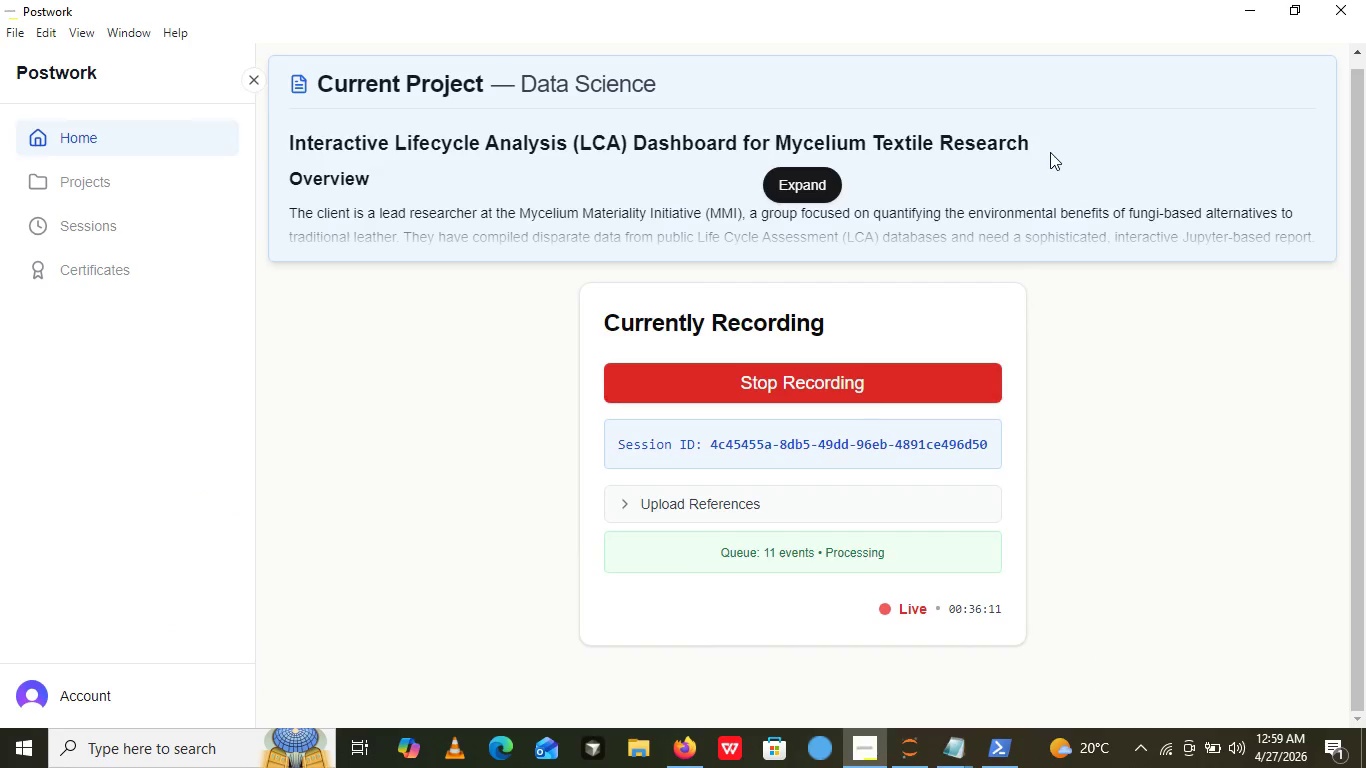 
left_click([1050, 152])